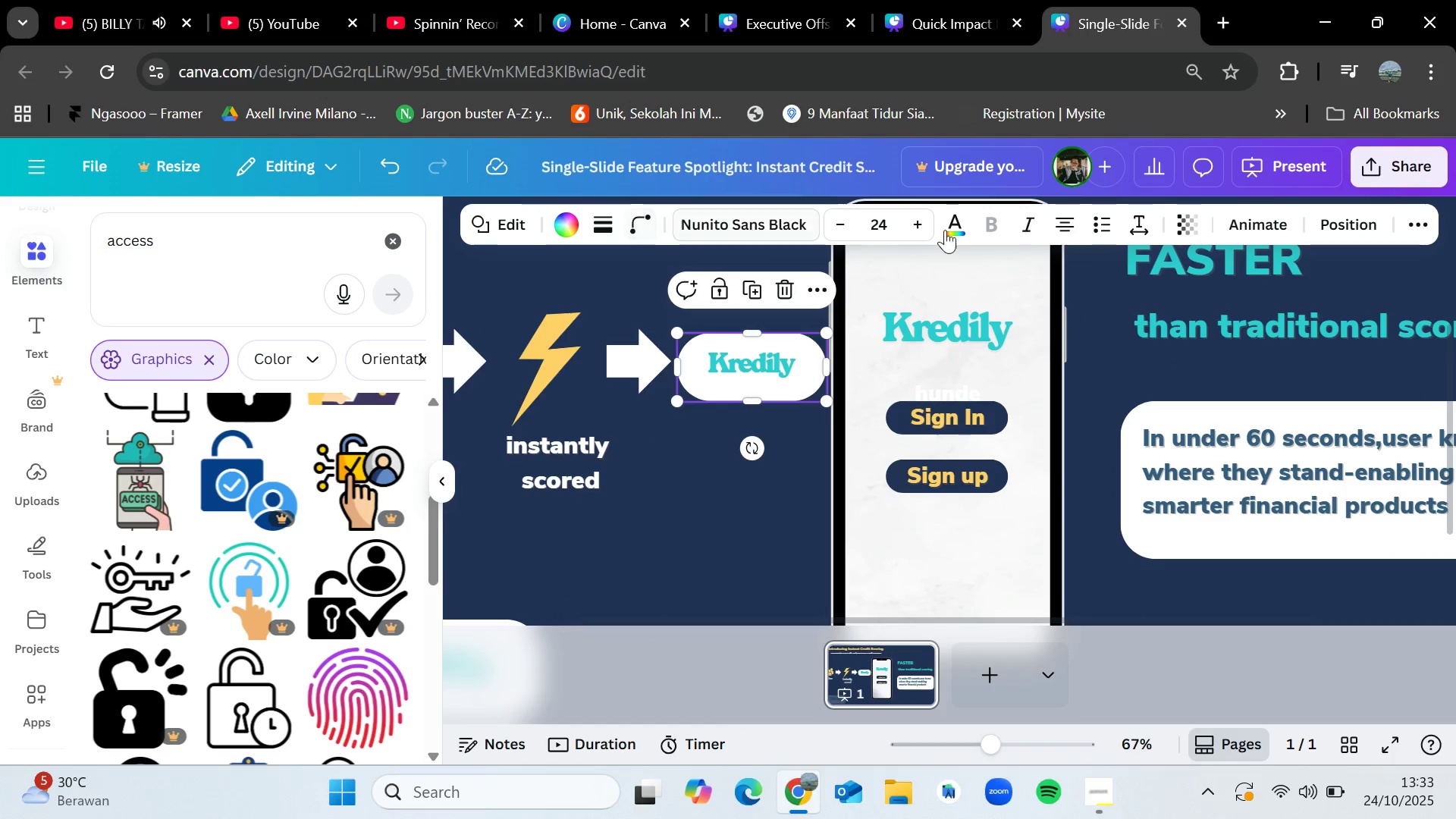 
left_click([962, 227])
 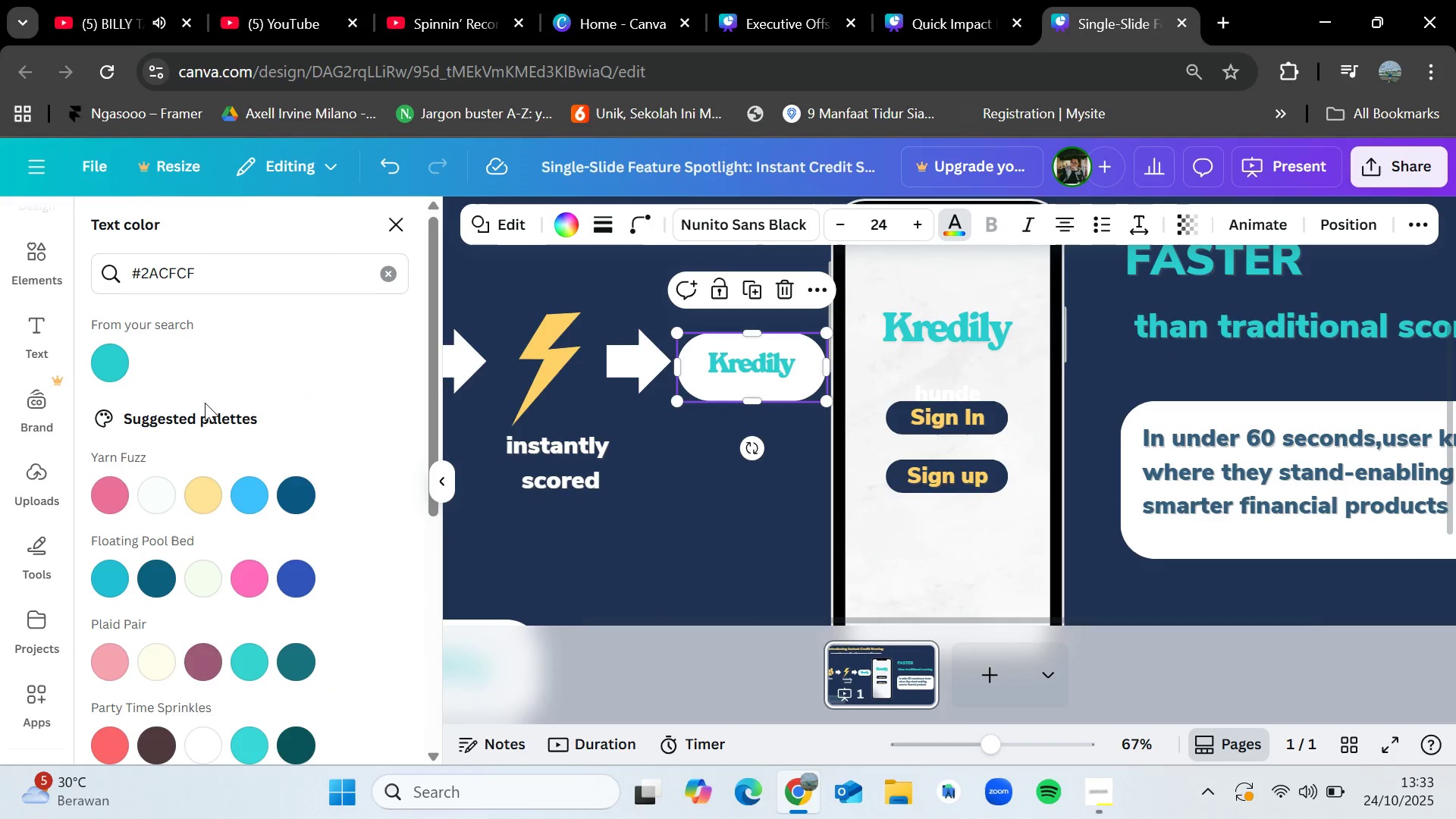 
mouse_move([196, 476])
 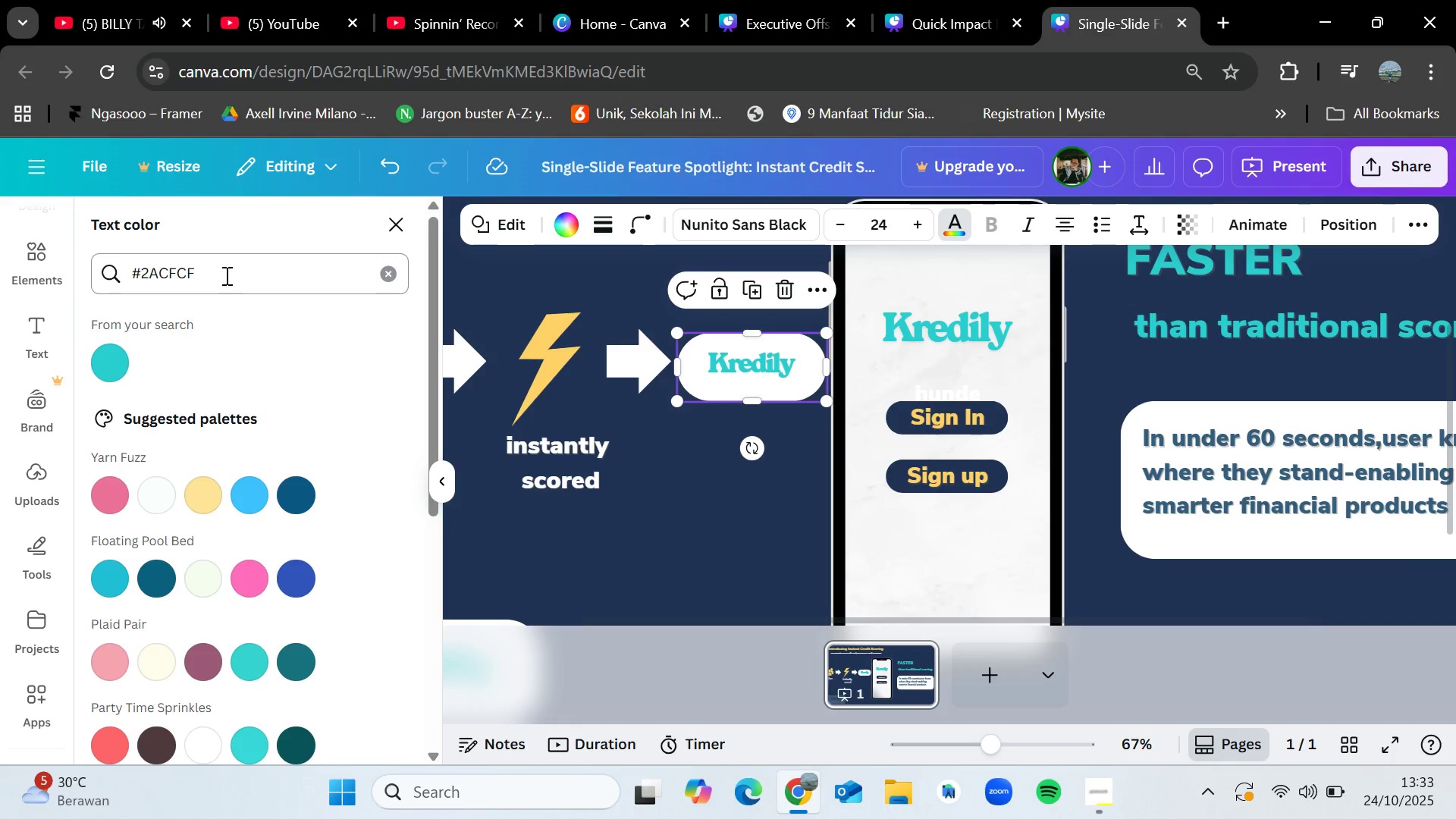 
left_click([225, 275])
 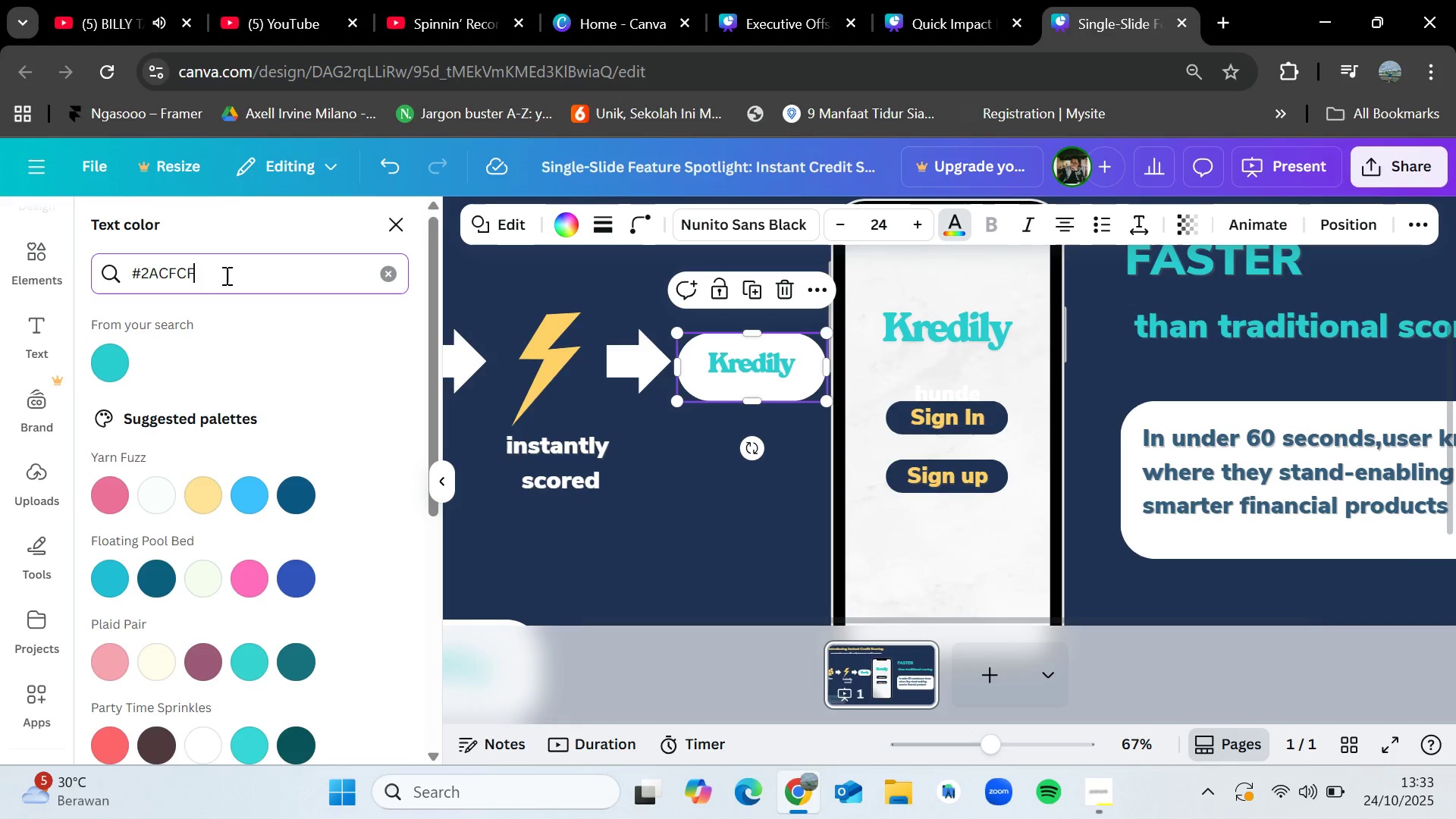 
hold_key(key=Backspace, duration=0.97)
 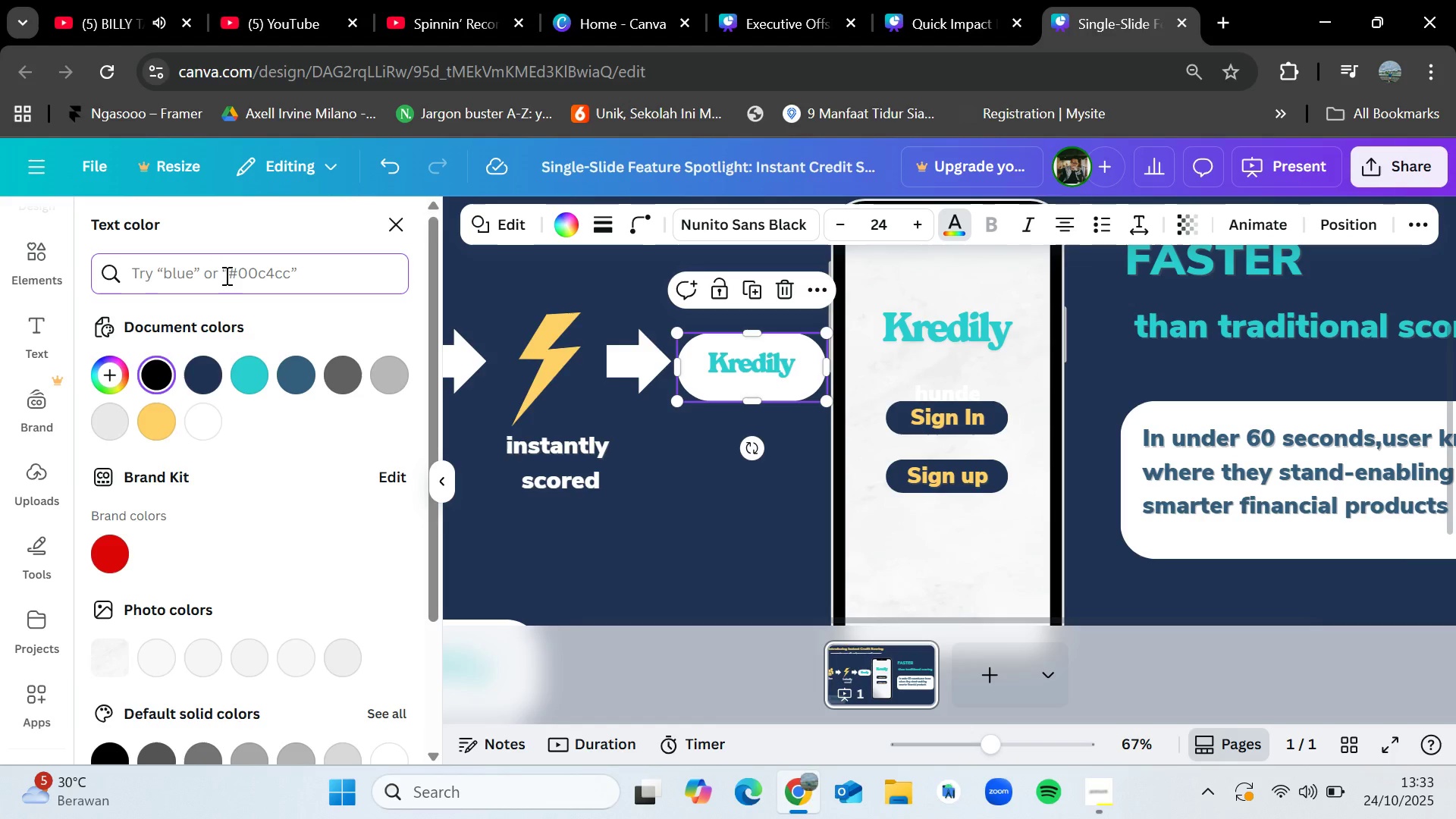 
key(Control+V)
 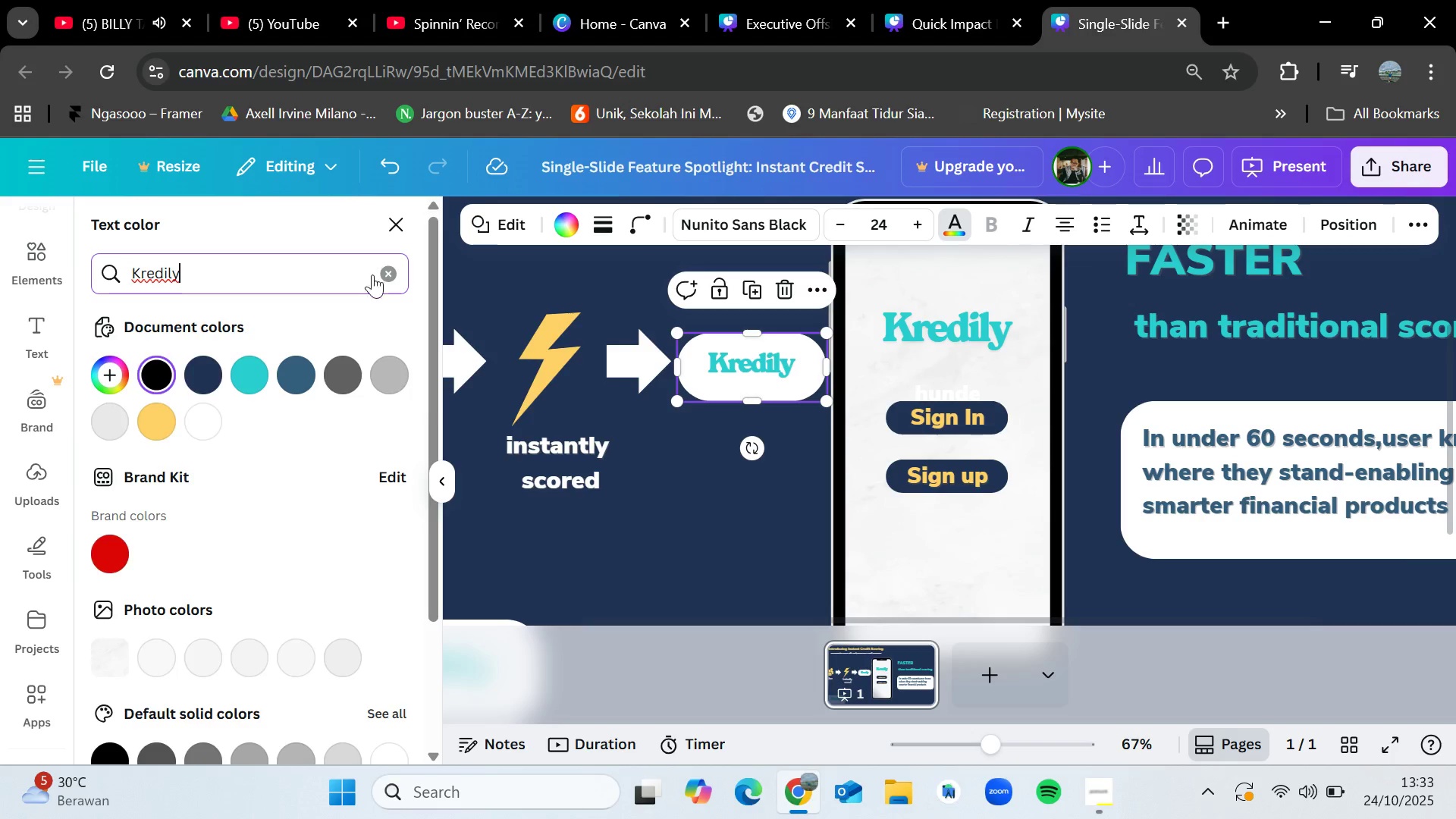 
left_click([398, 269])
 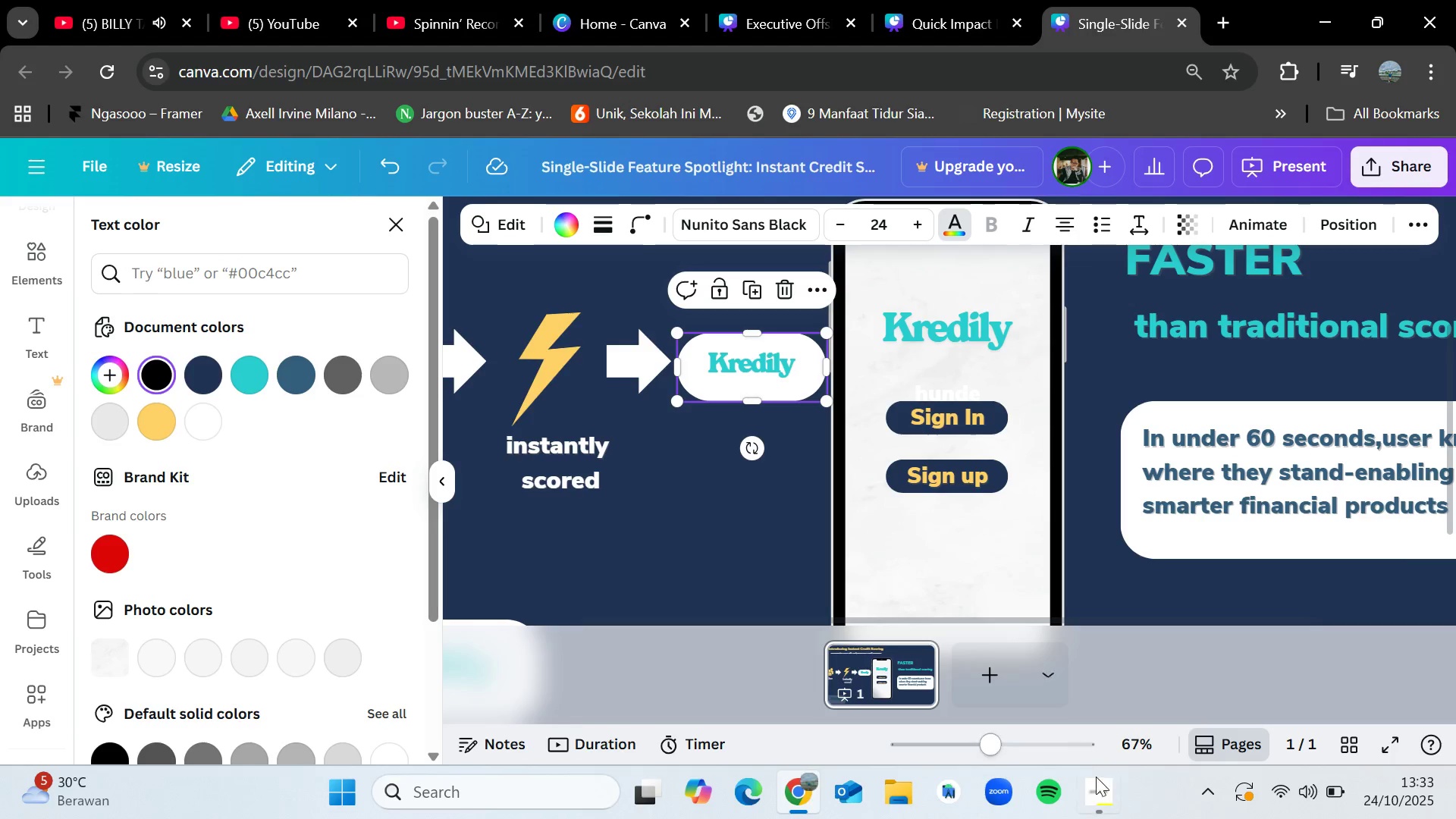 
left_click([1098, 793])